 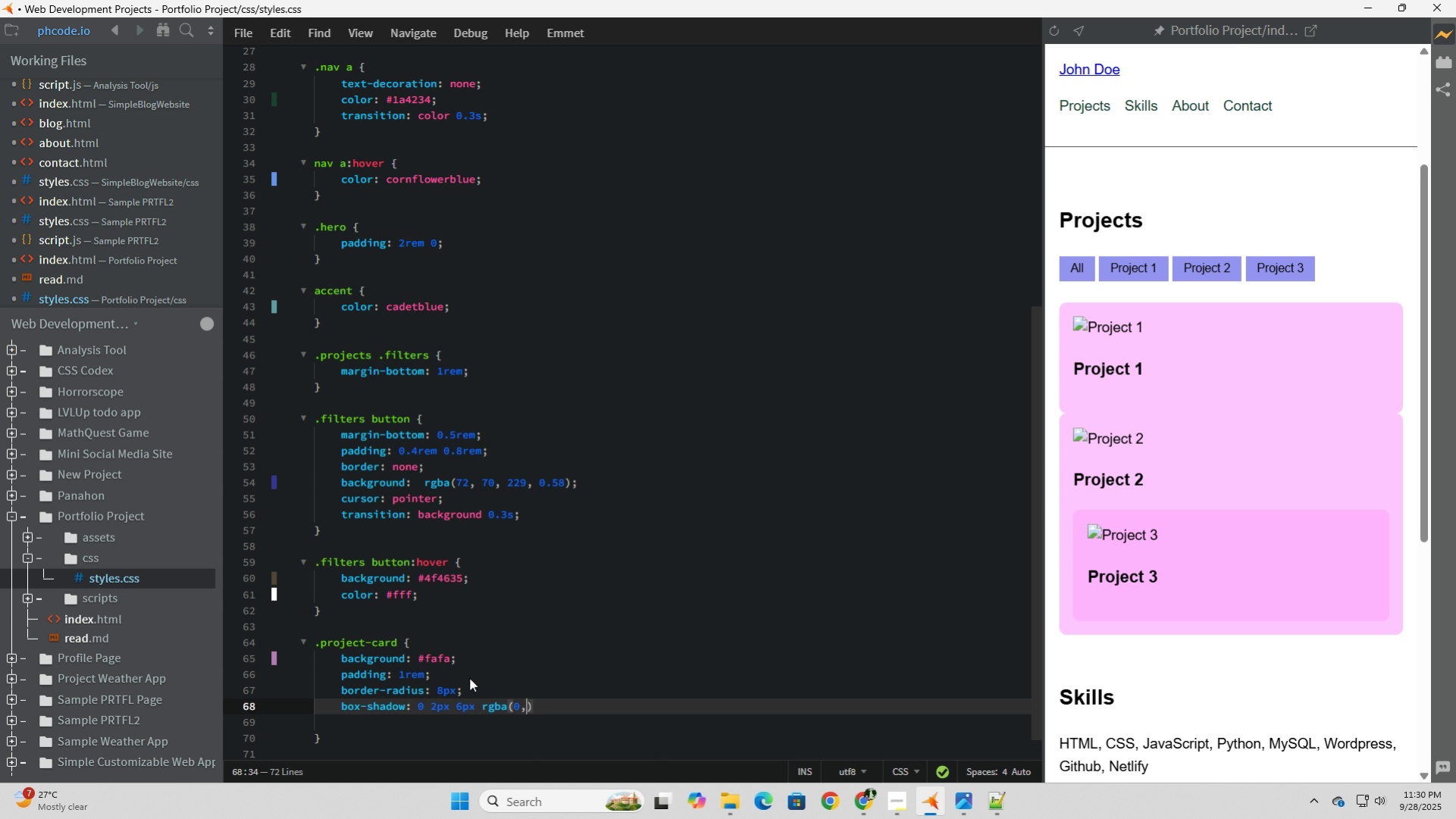 
key(Comma)
 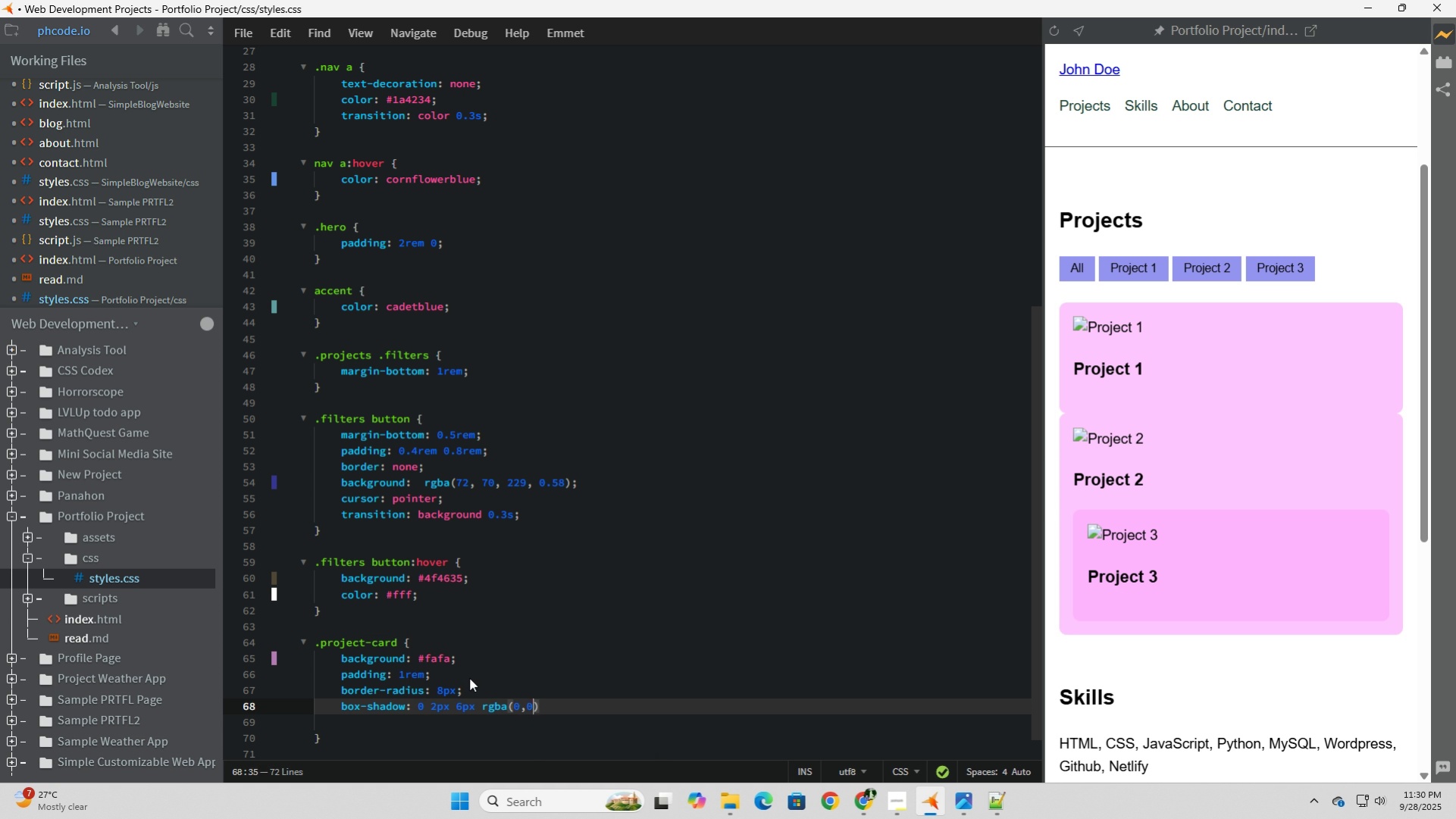 
key(0)
 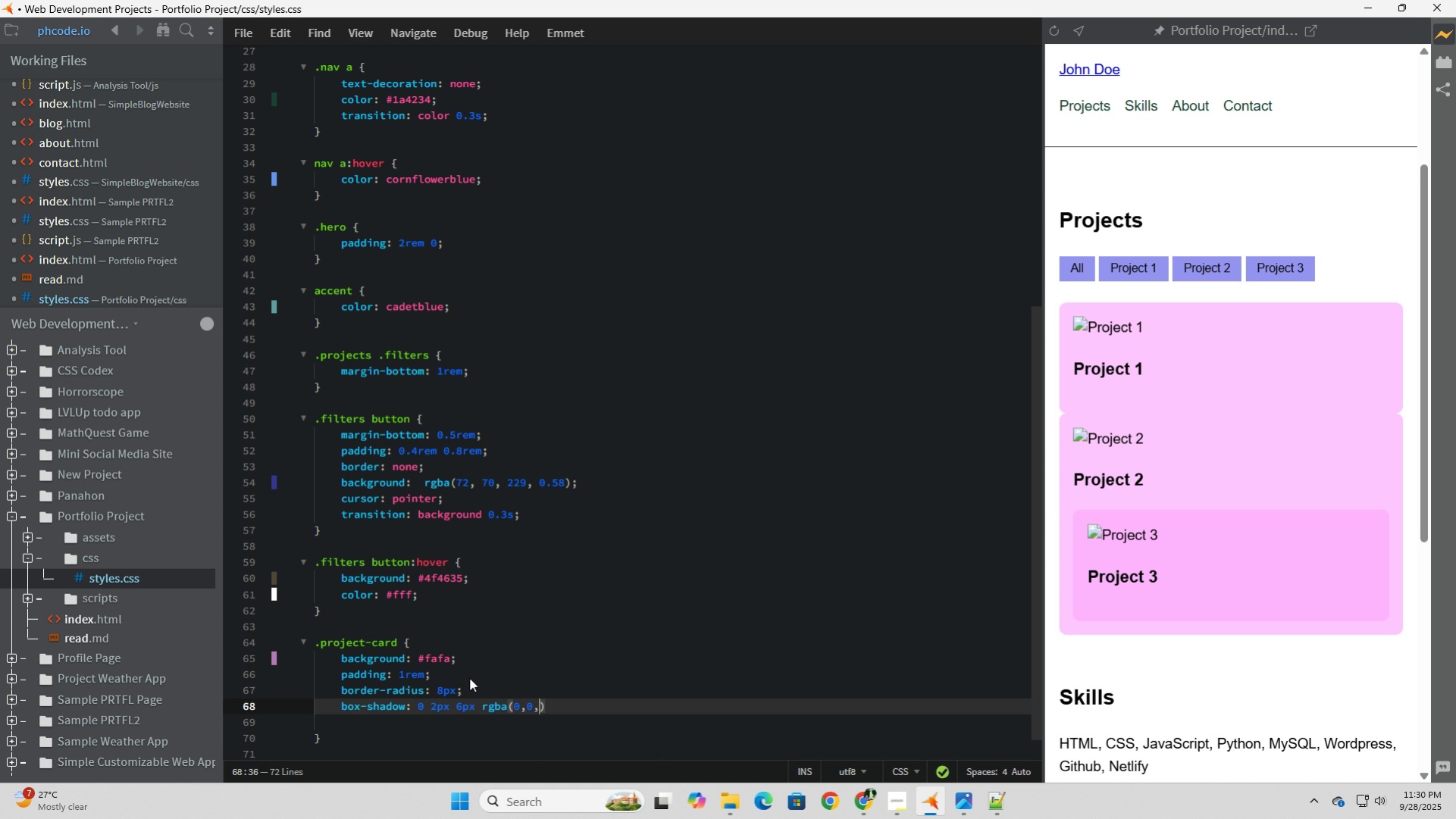 
key(Comma)
 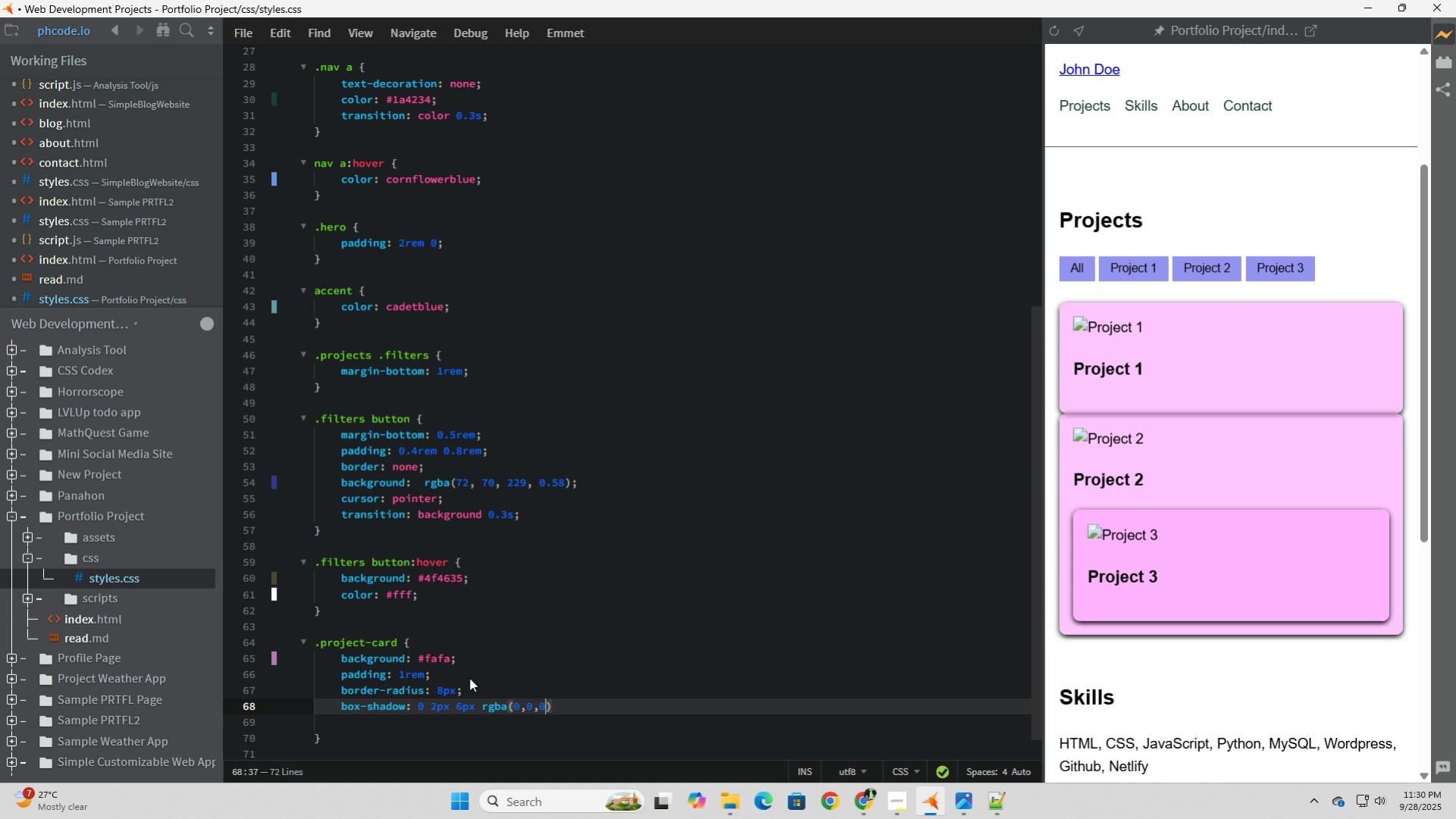 
key(0)
 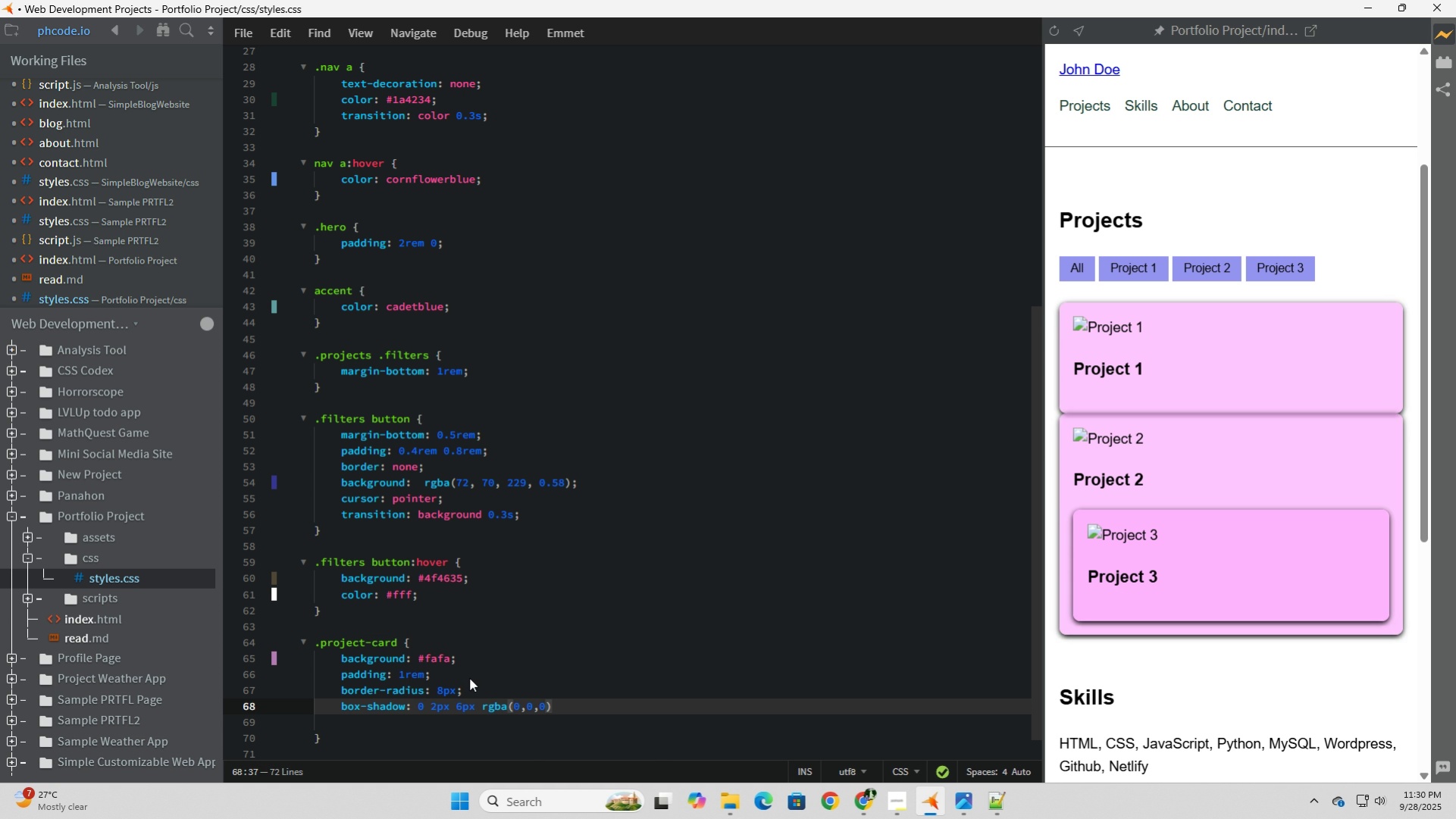 
key(Comma)
 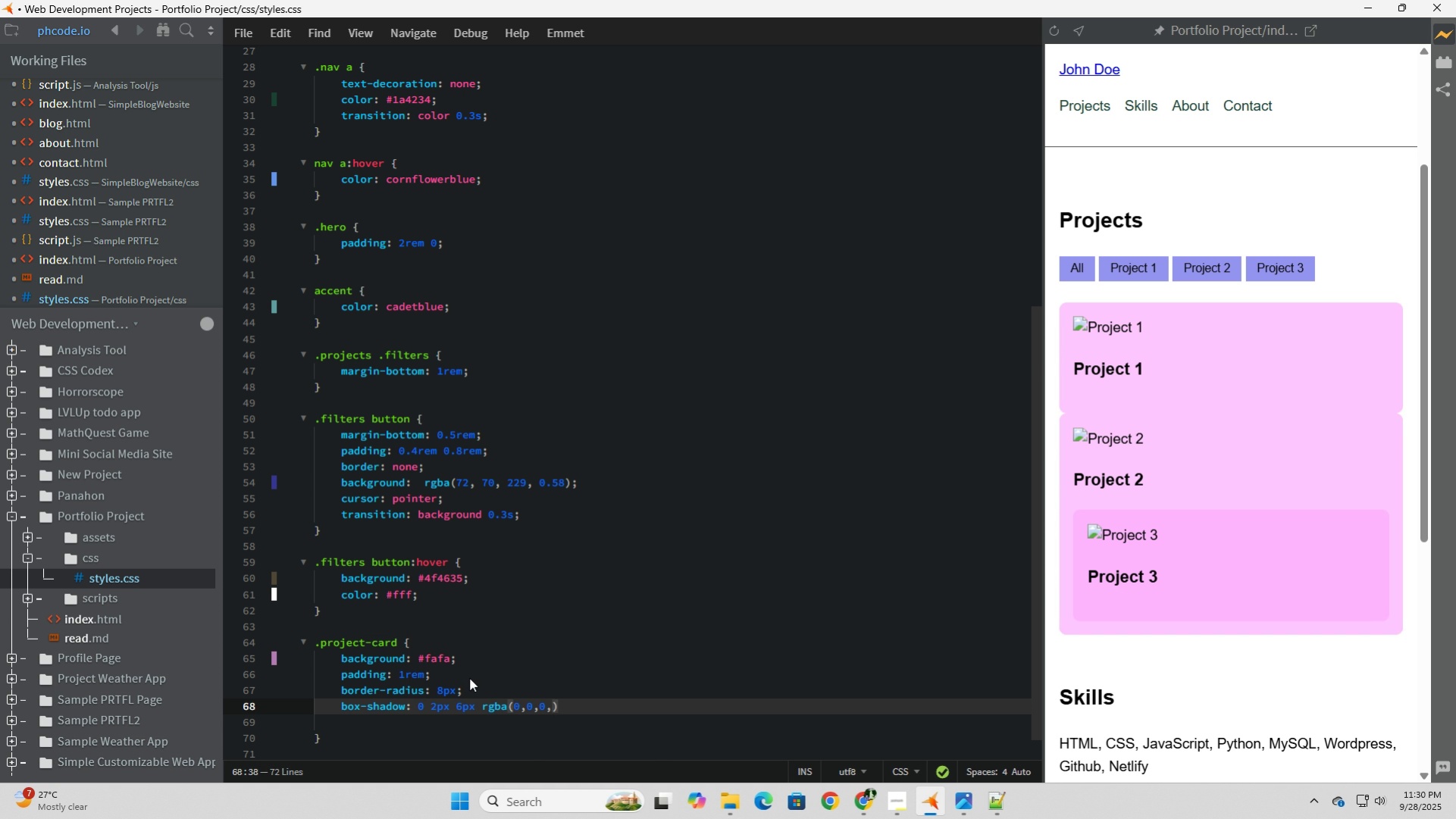 
key(1)
 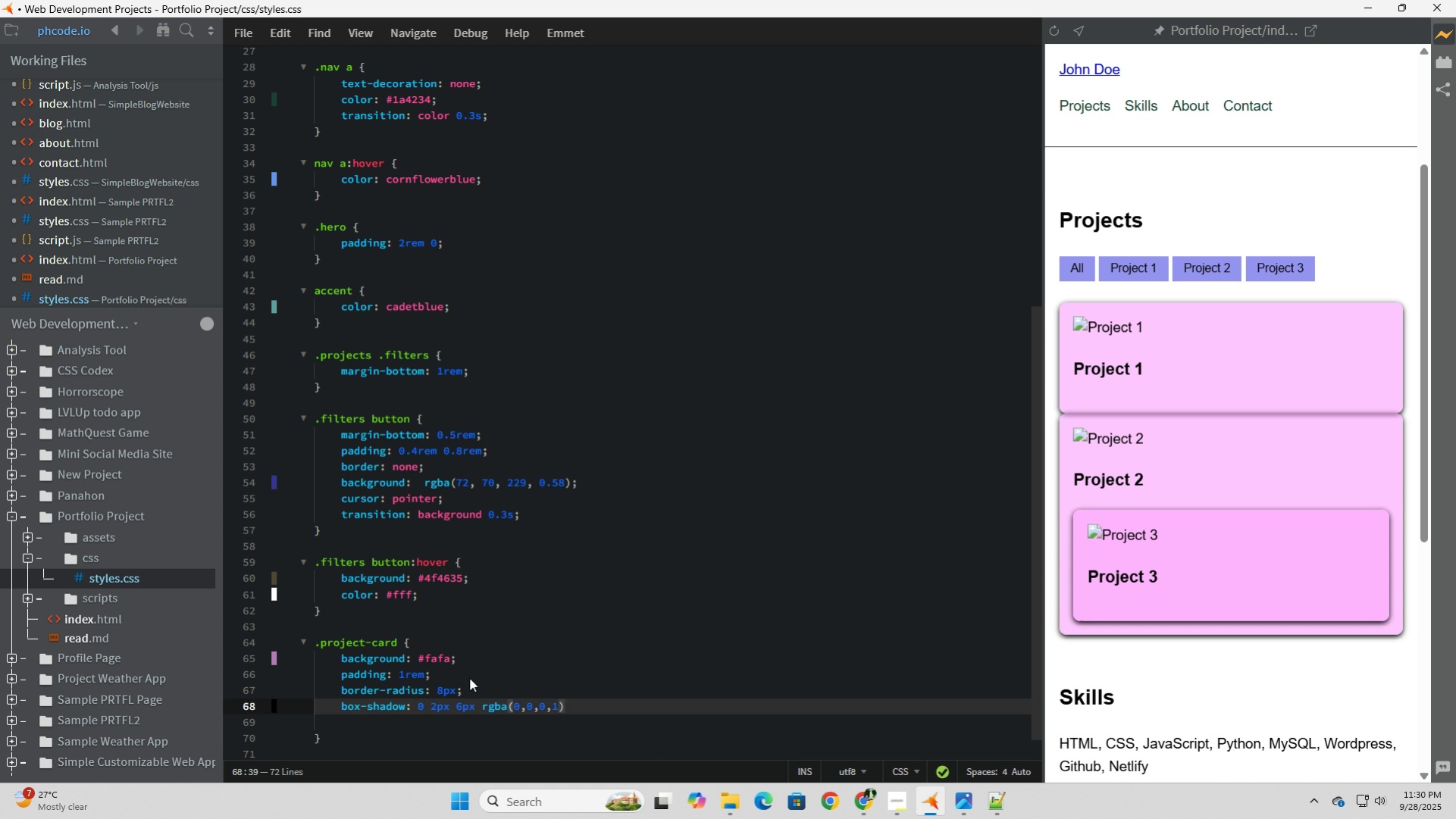 
key(ArrowRight)
 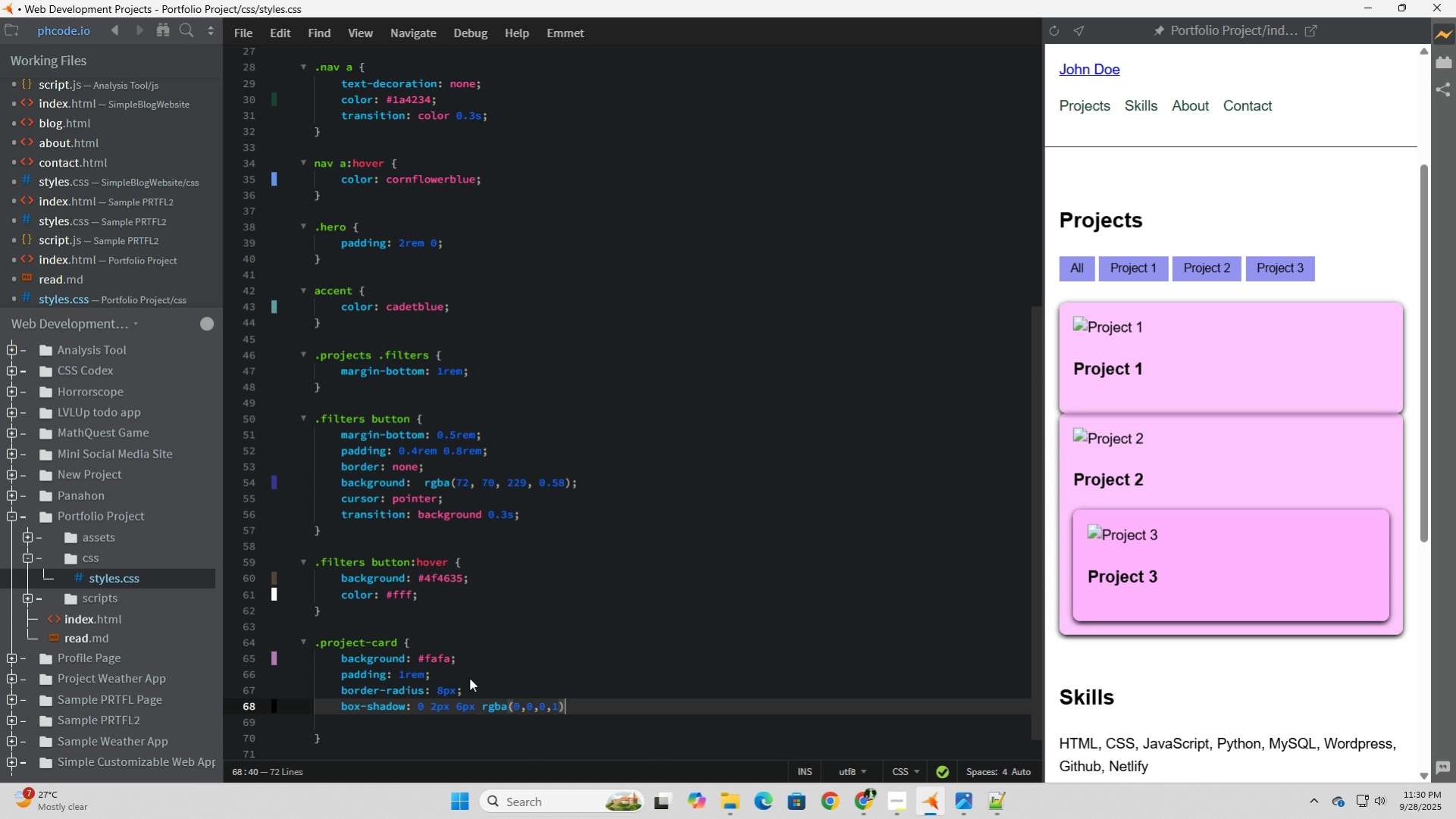 
key(Semicolon)
 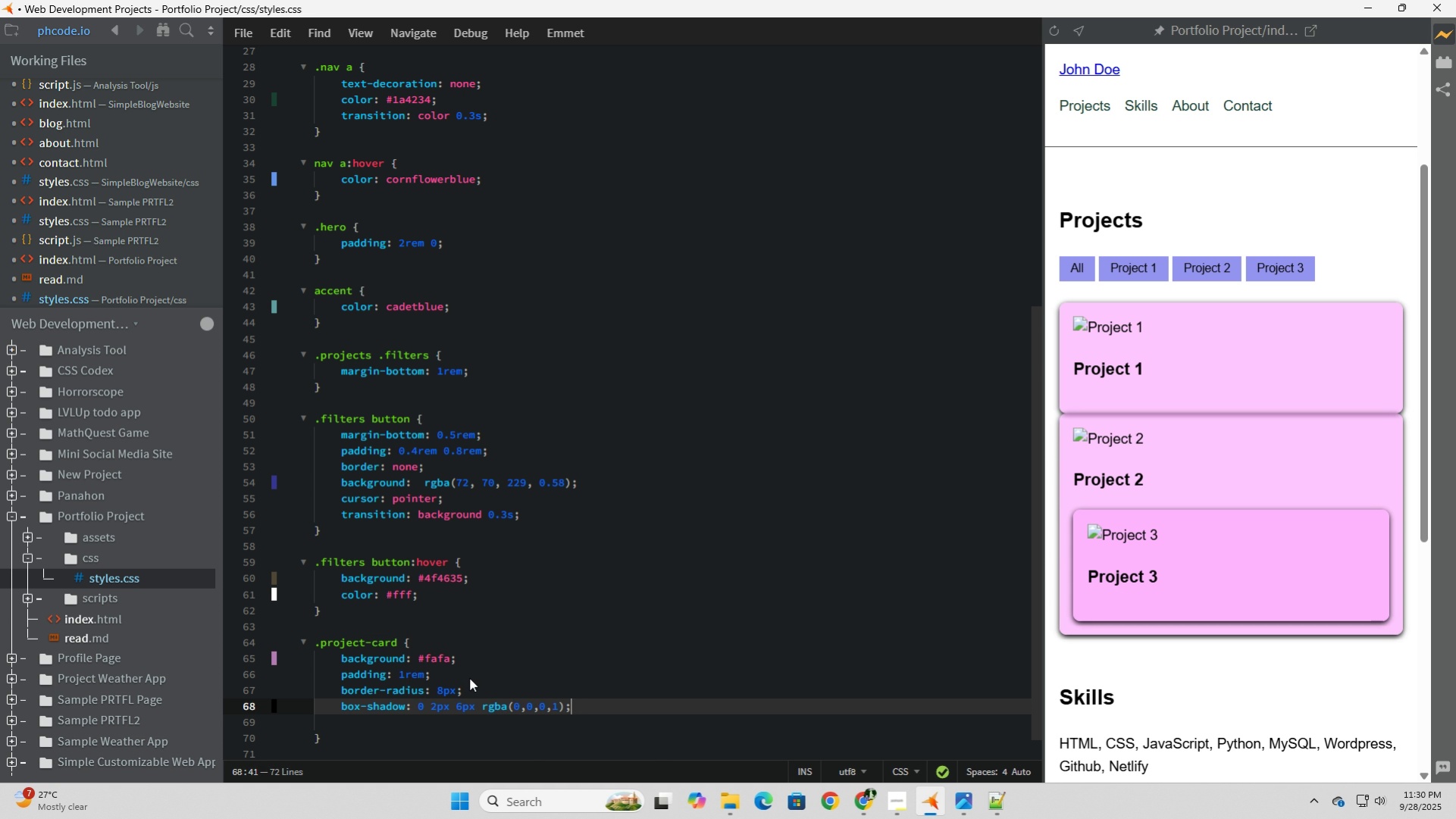 
key(Enter)
 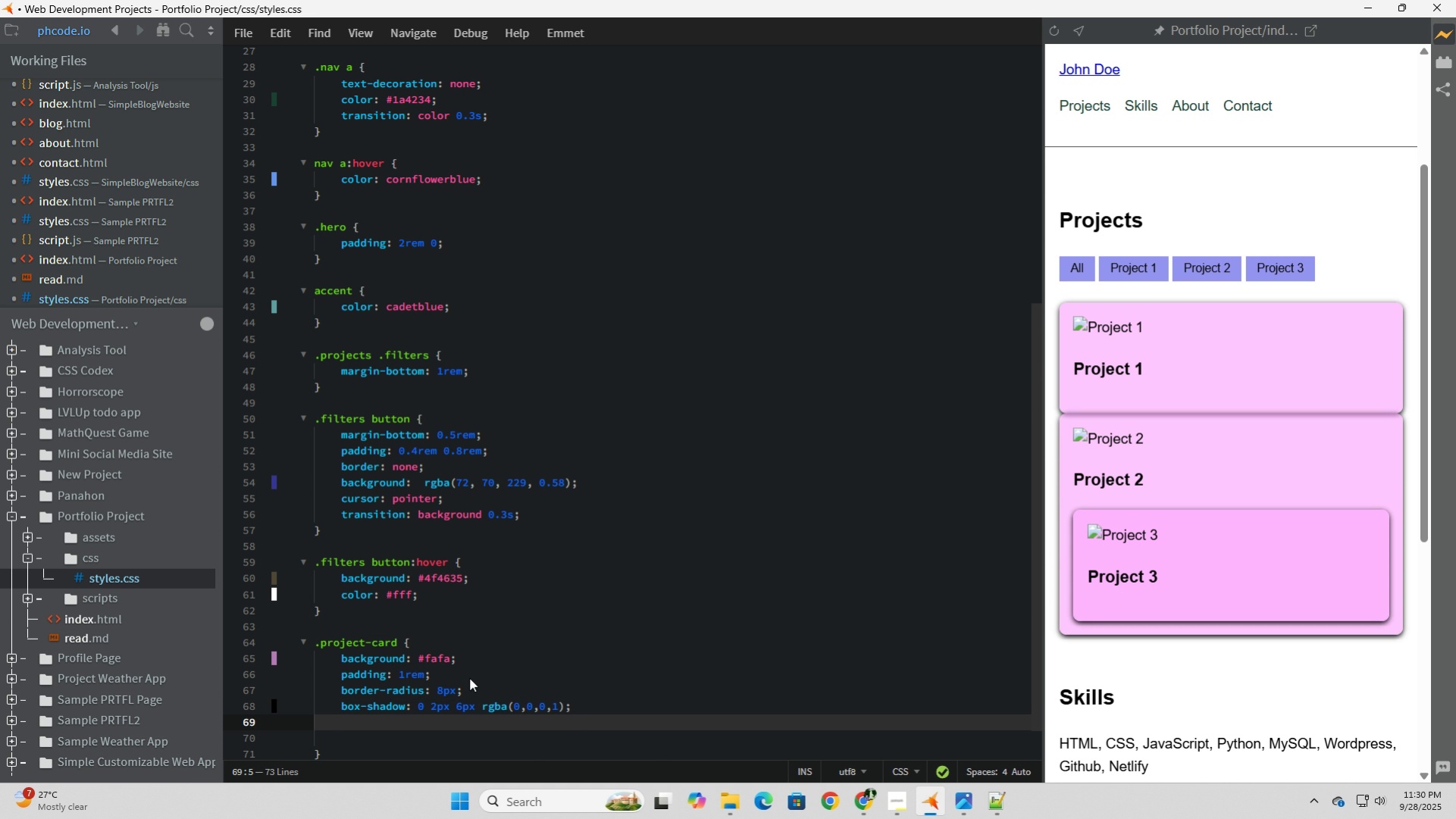 
wait(7.81)
 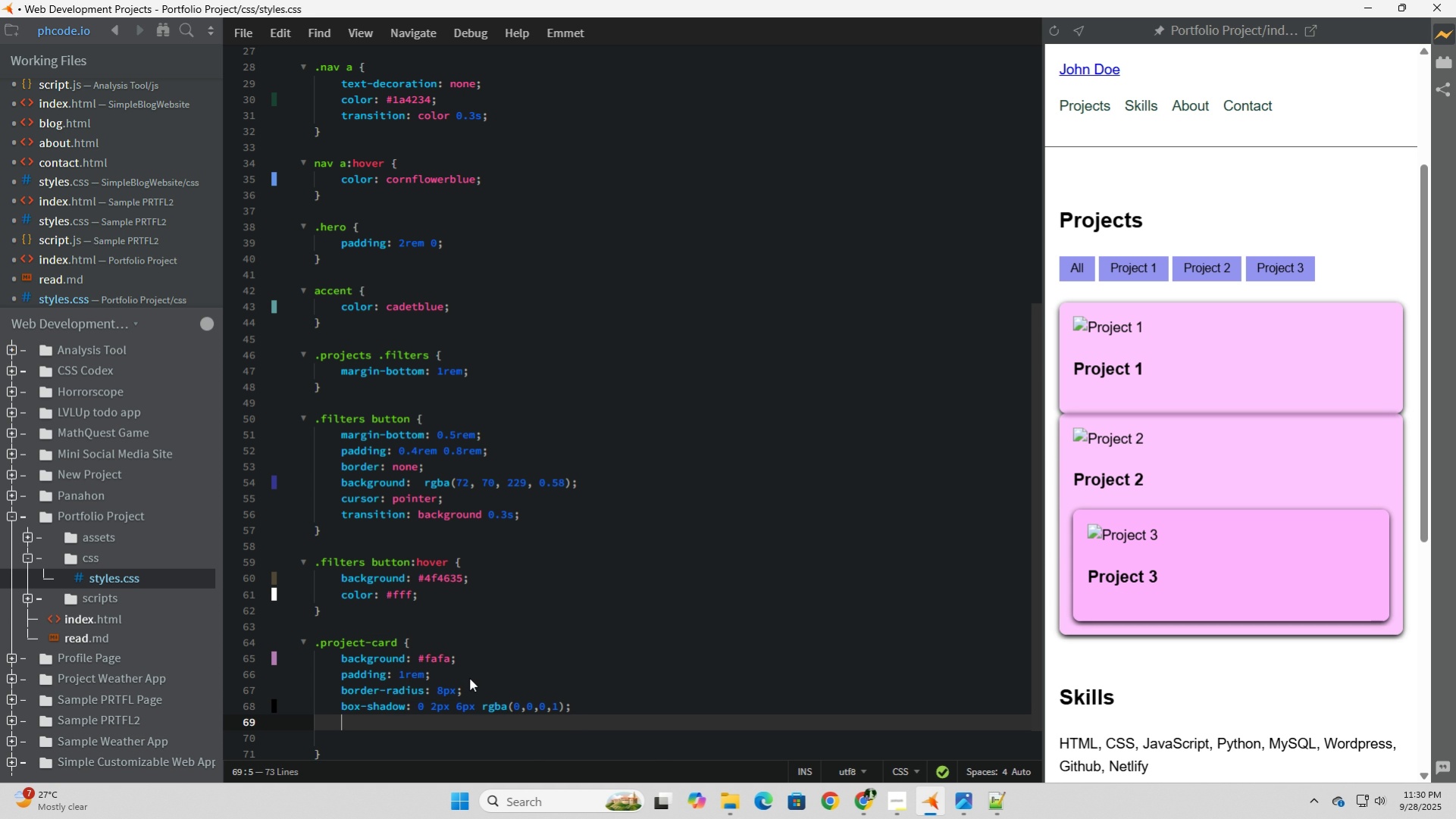 
type(transition: transform 0.3s ease, box-0shadow)
 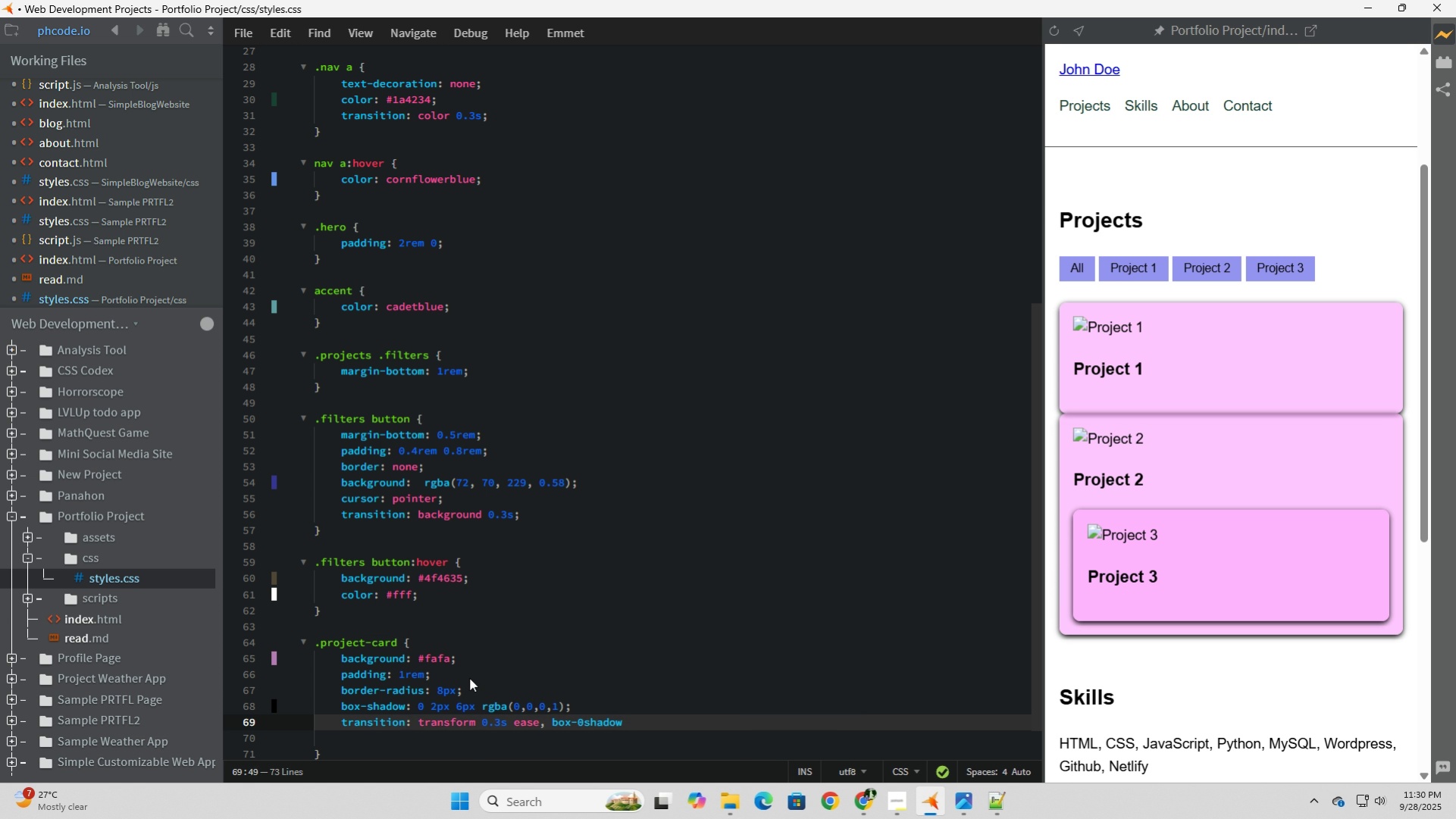 
key(ArrowLeft)
 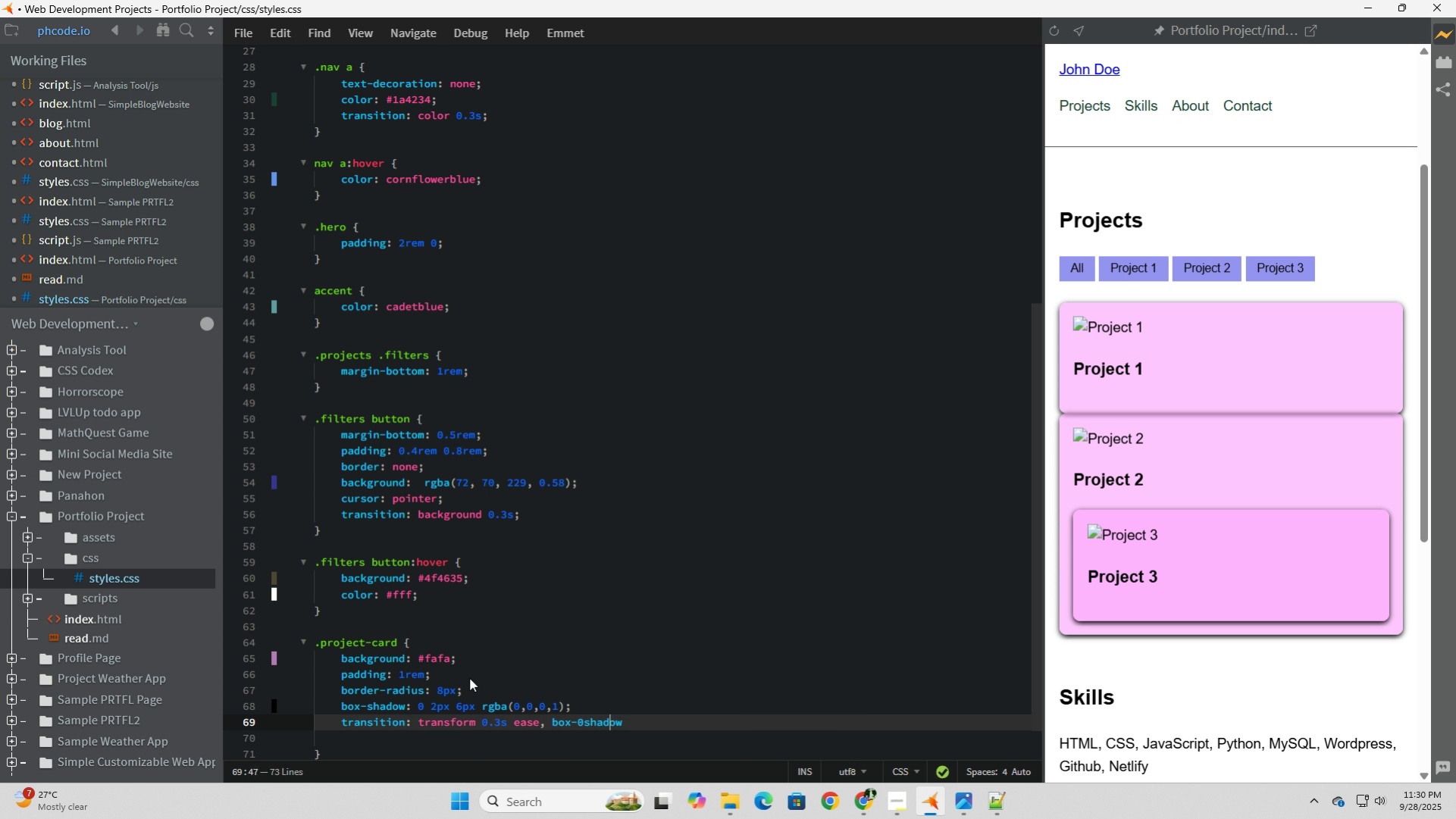 
key(ArrowLeft)
 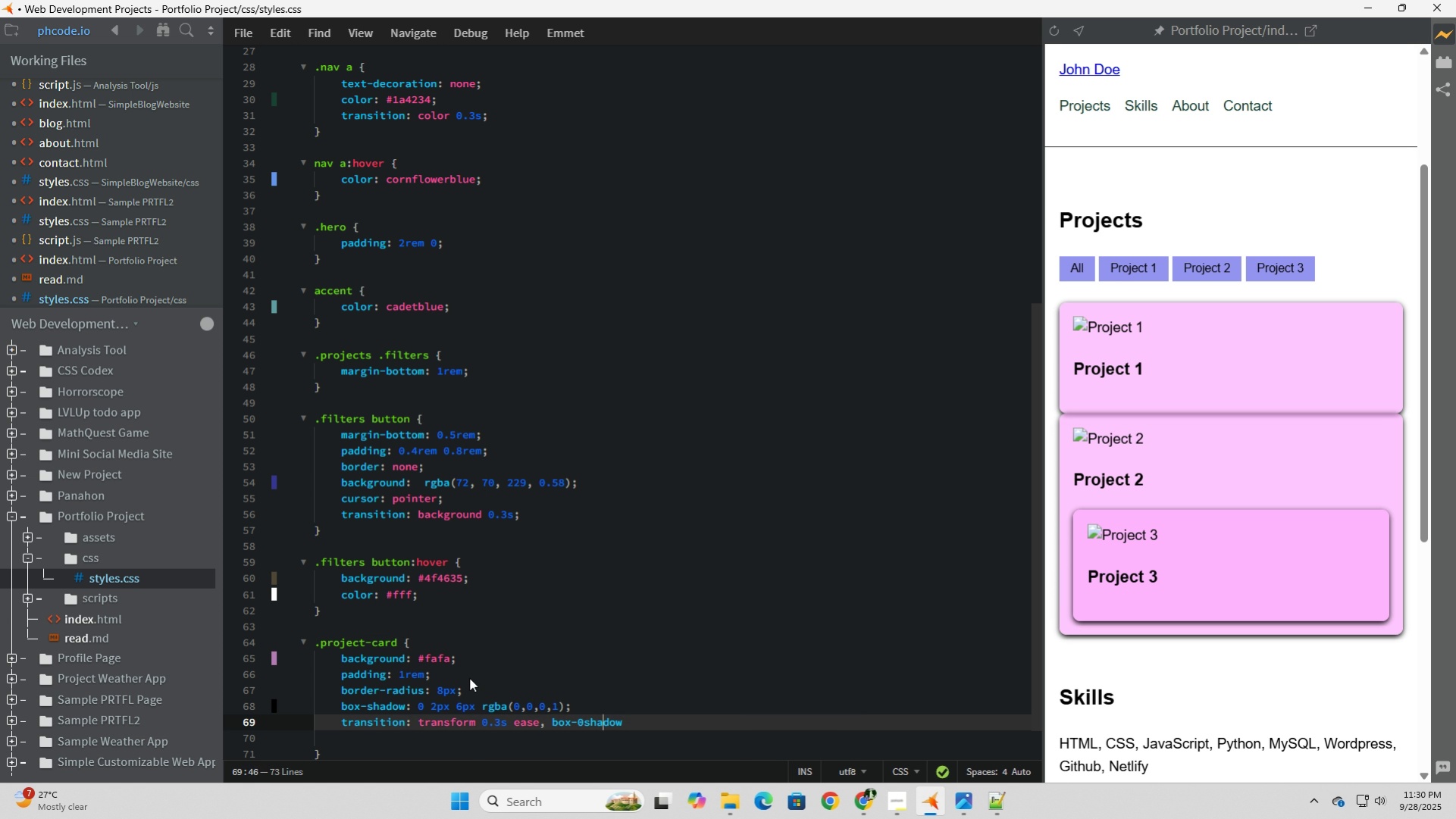 
key(ArrowLeft)
 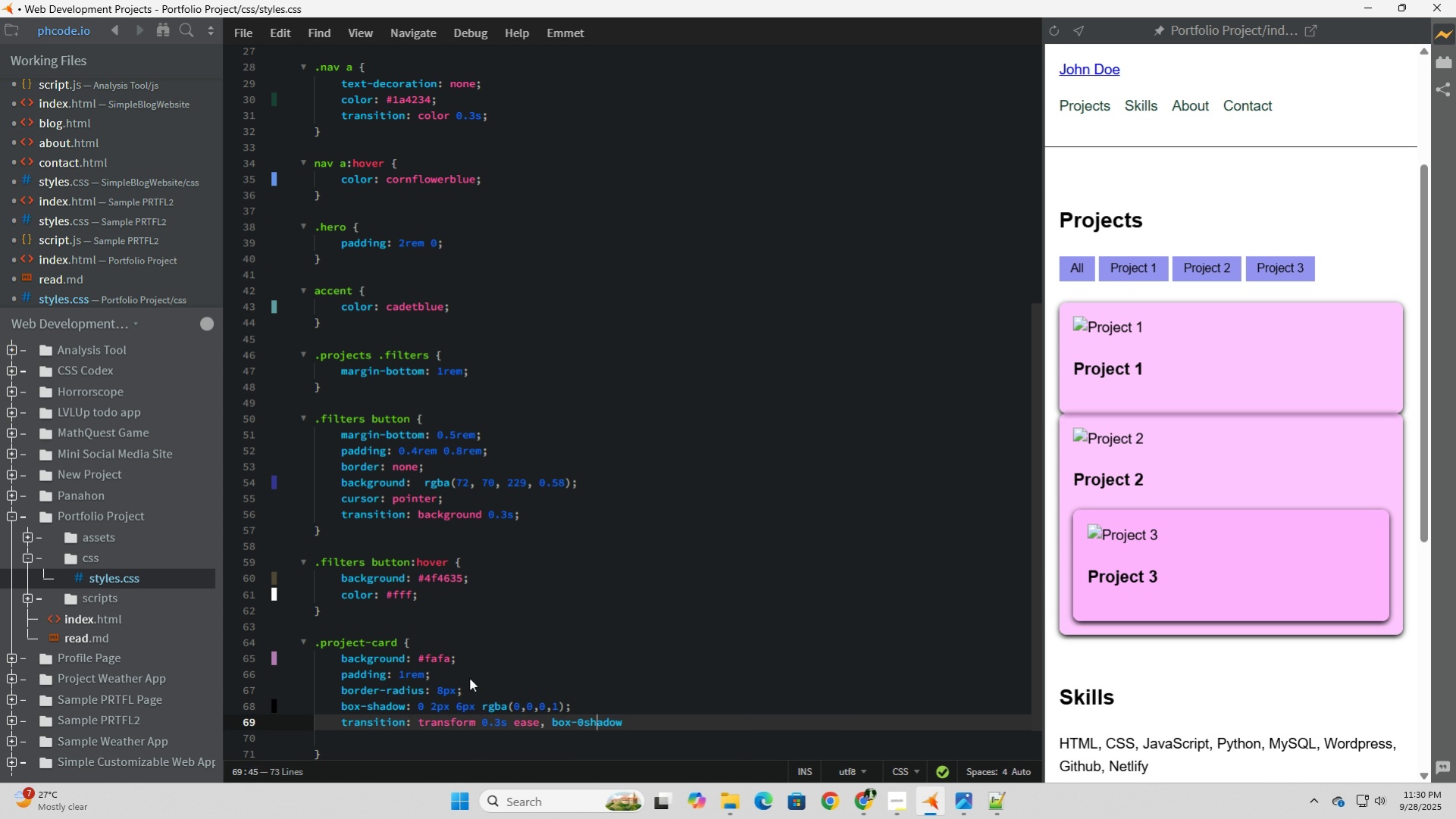 
key(ArrowLeft)
 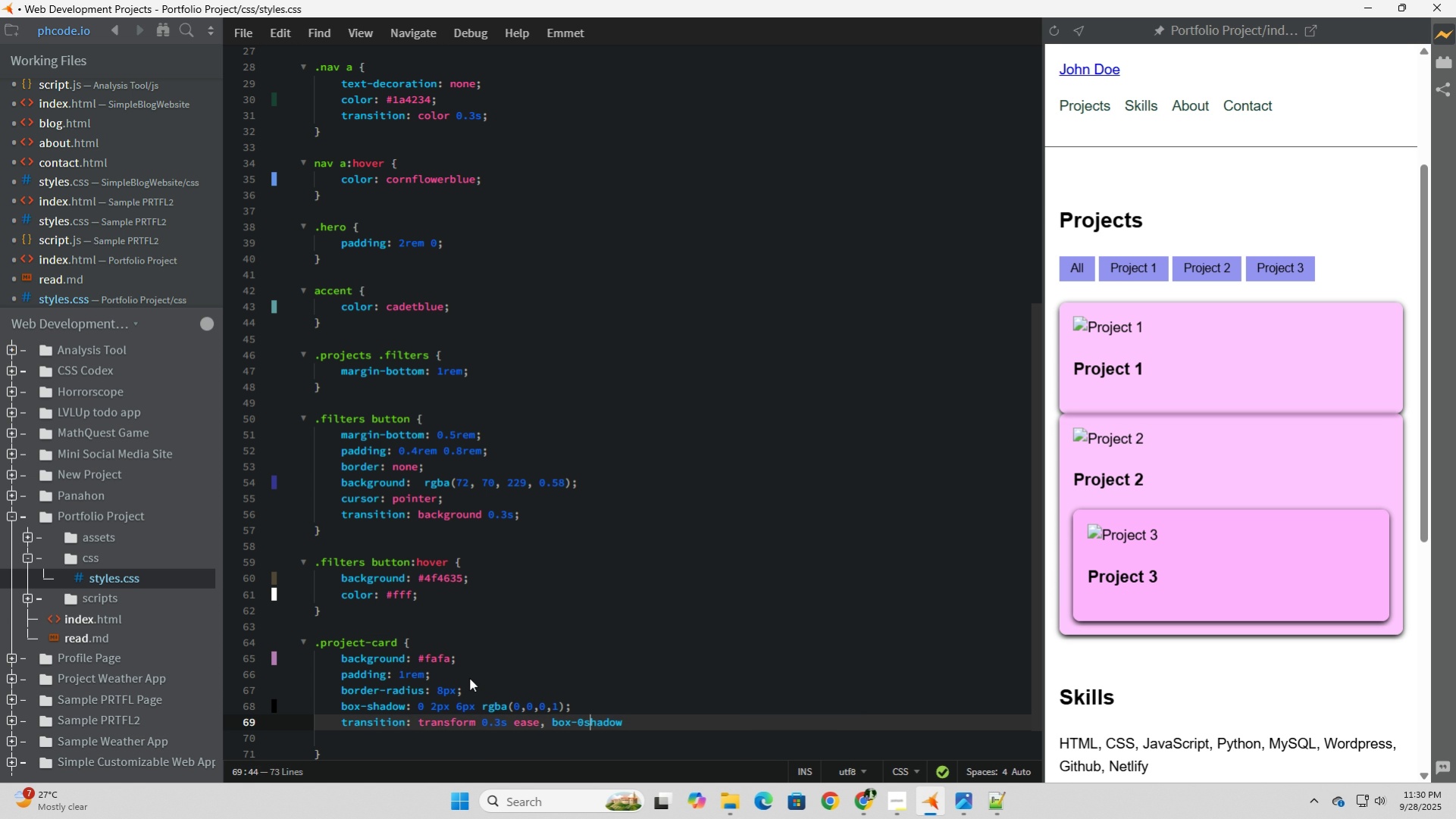 
key(ArrowLeft)
 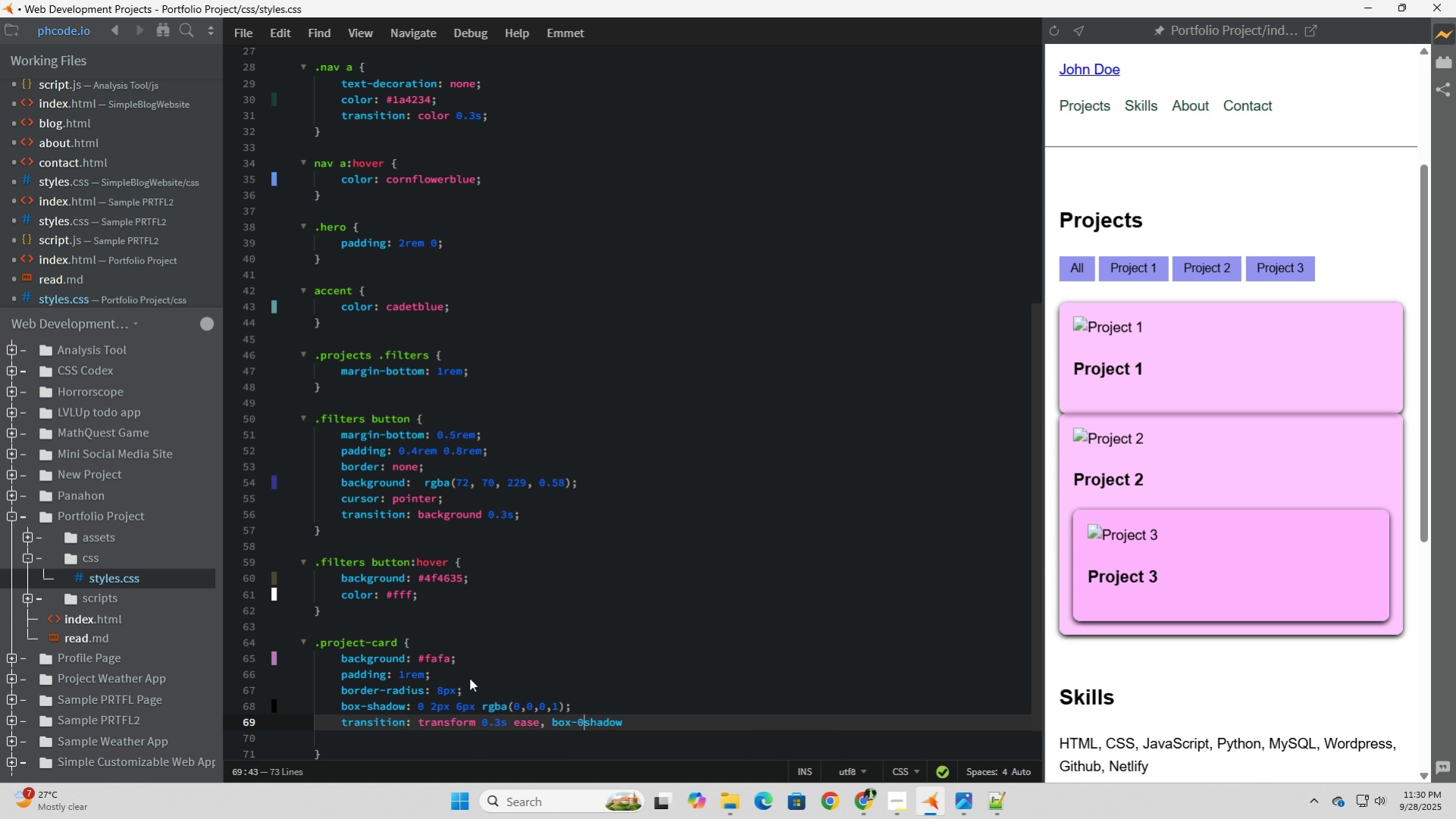 
key(ArrowLeft)
 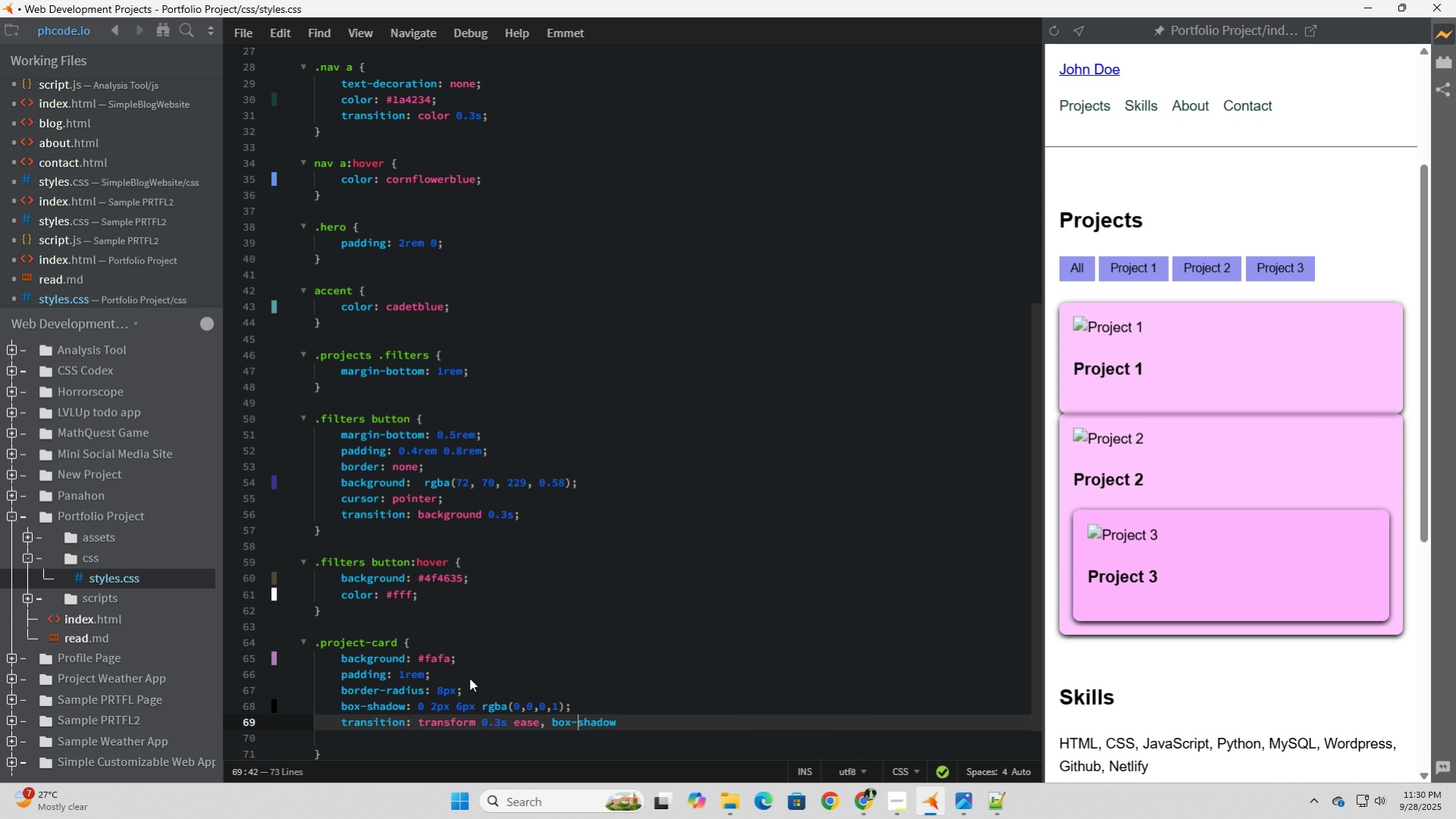 
key(Backspace)